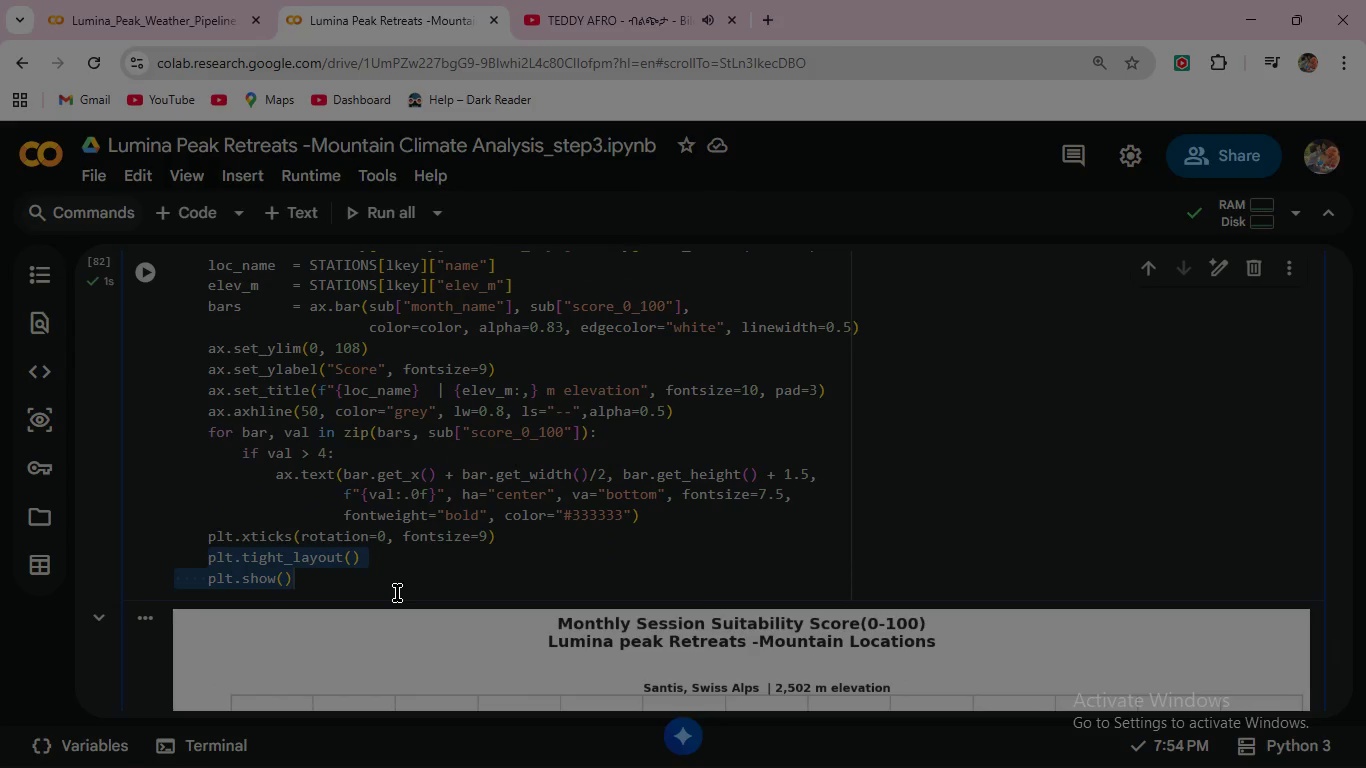 
key(Backspace)
 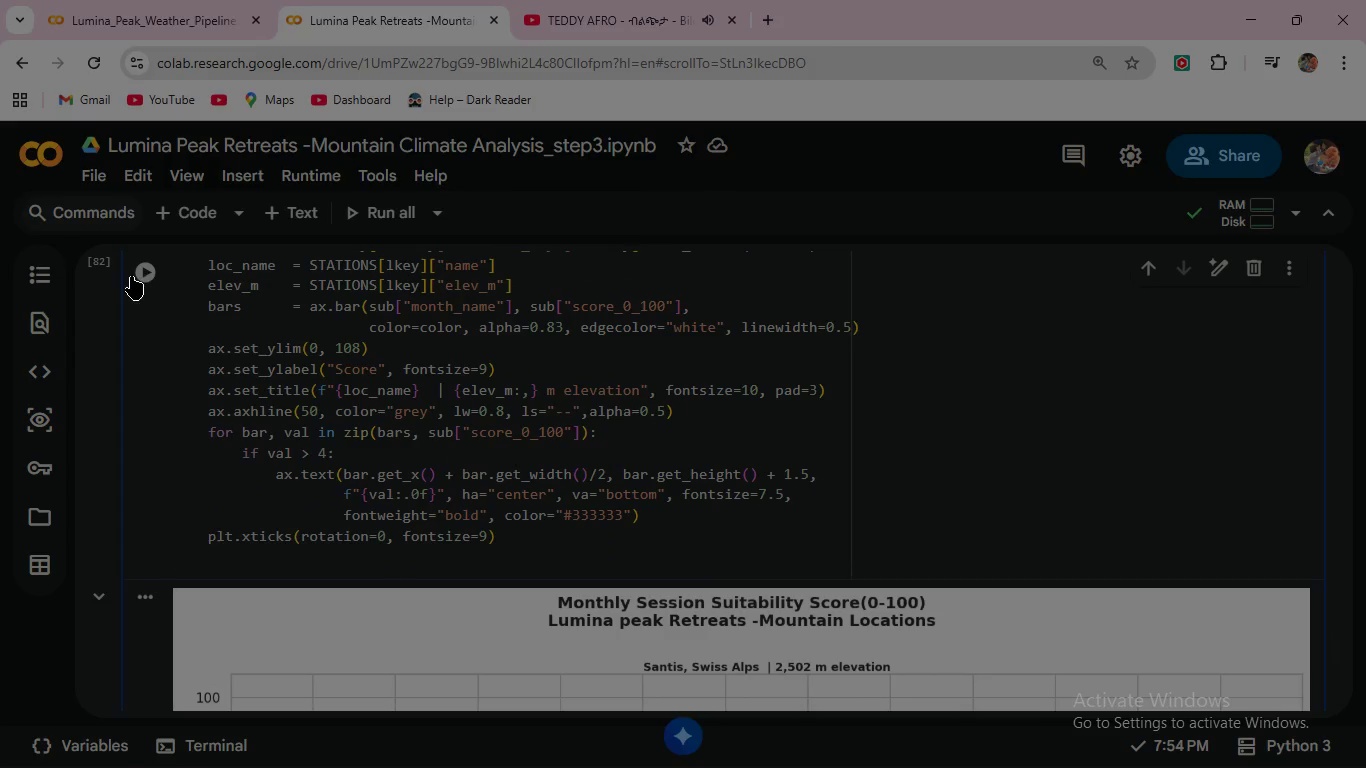 
left_click([145, 278])
 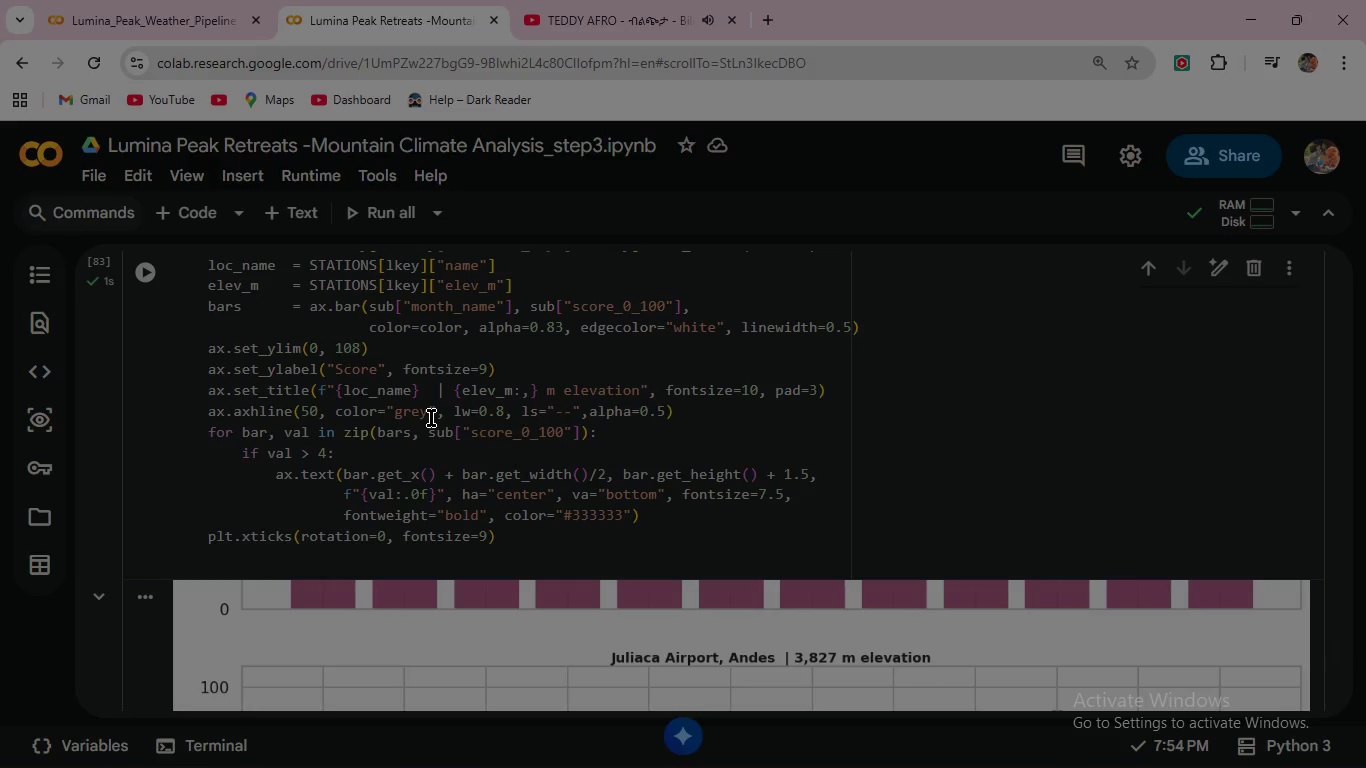 
scroll: coordinate [604, 472], scroll_direction: down, amount: 13.0
 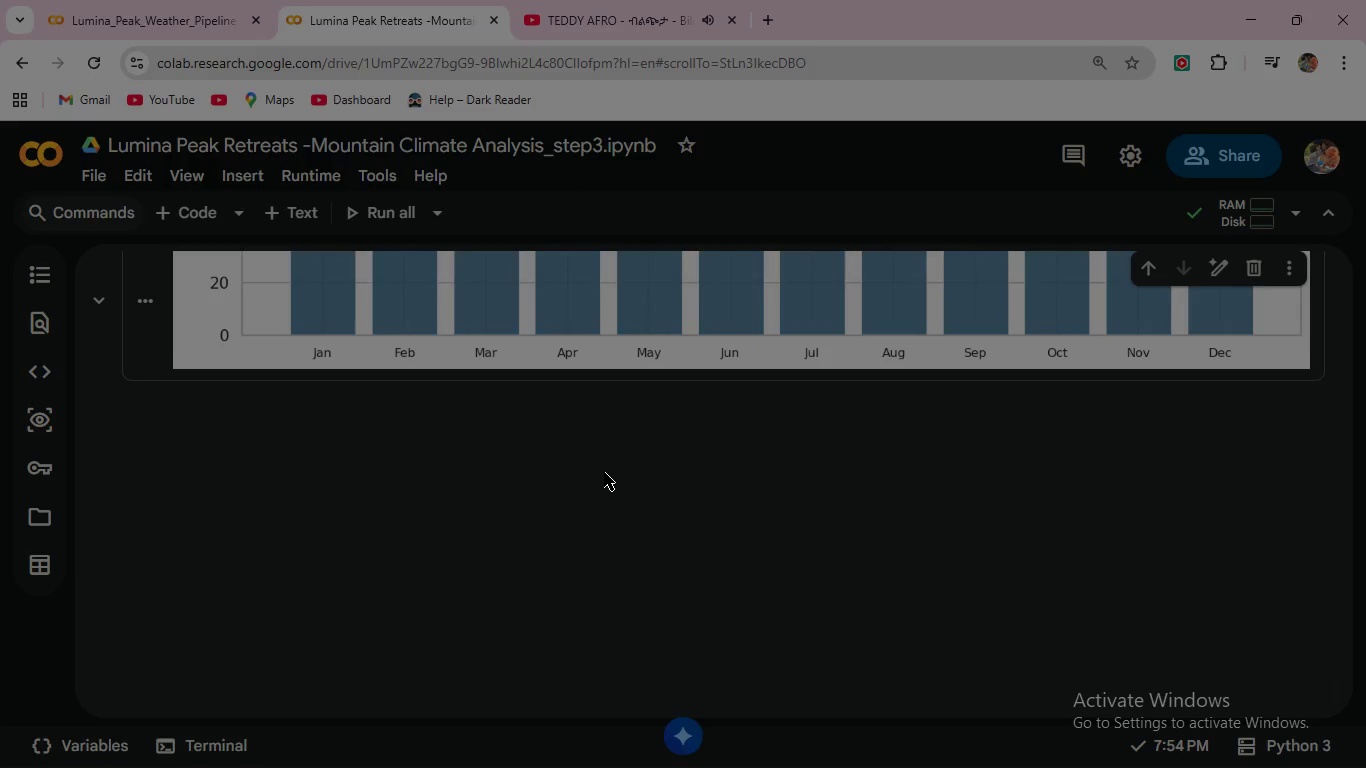 
scroll: coordinate [604, 472], scroll_direction: up, amount: 15.0
 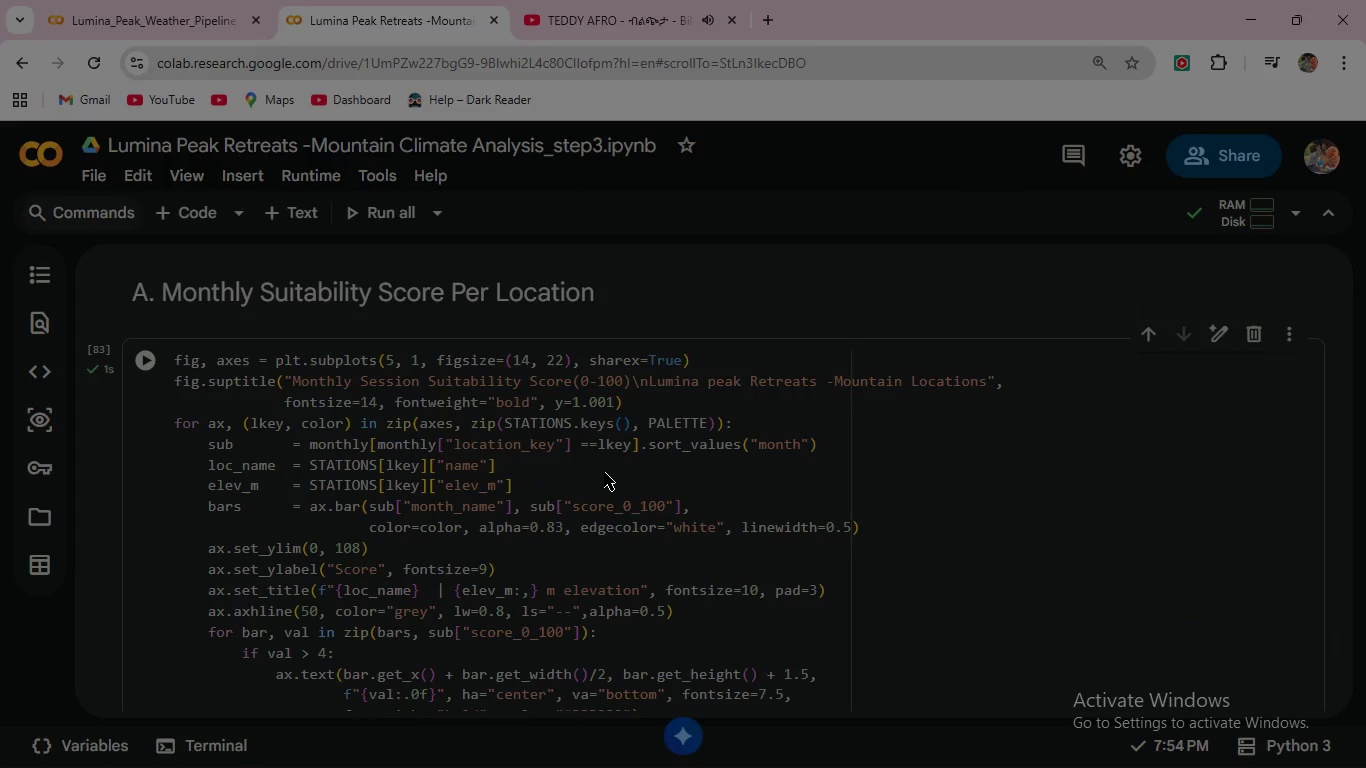 
scroll: coordinate [604, 472], scroll_direction: down, amount: 4.0
 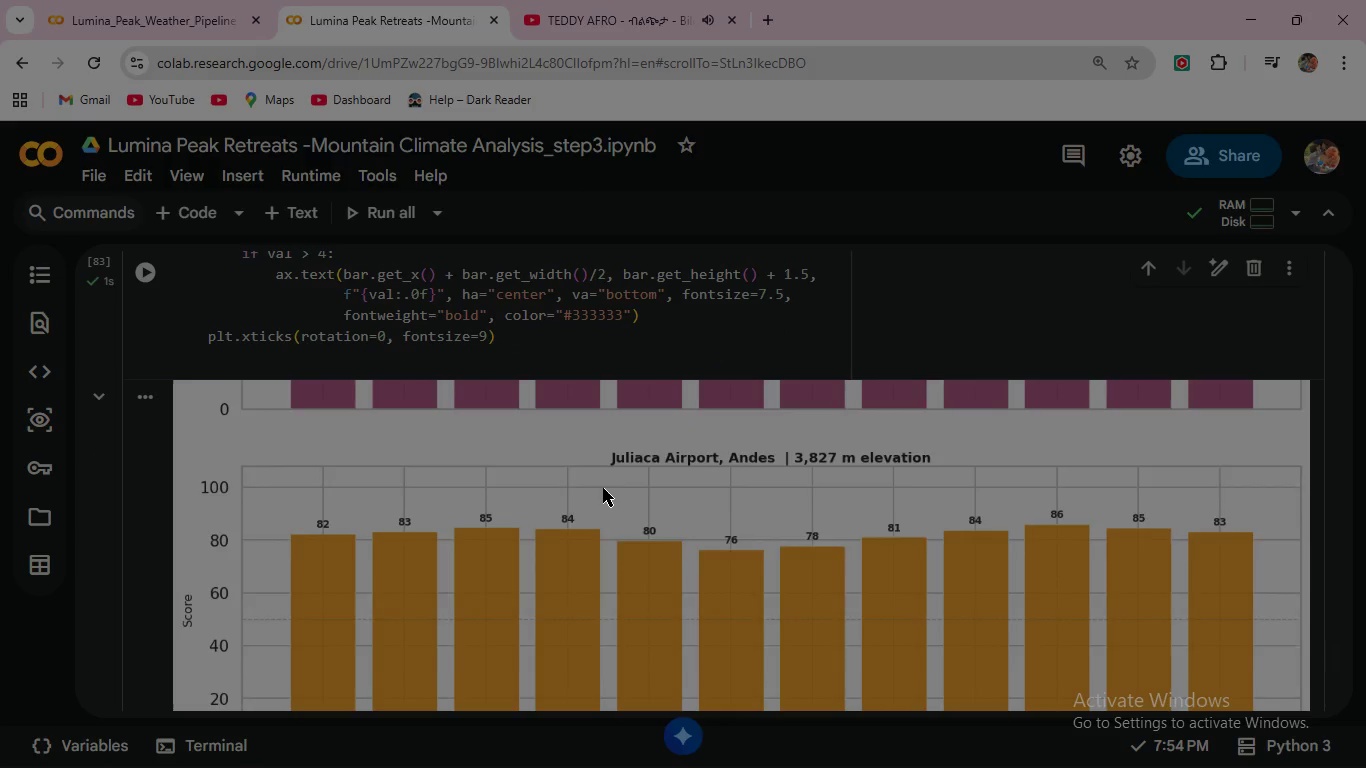 
scroll: coordinate [603, 491], scroll_direction: up, amount: 3.0
 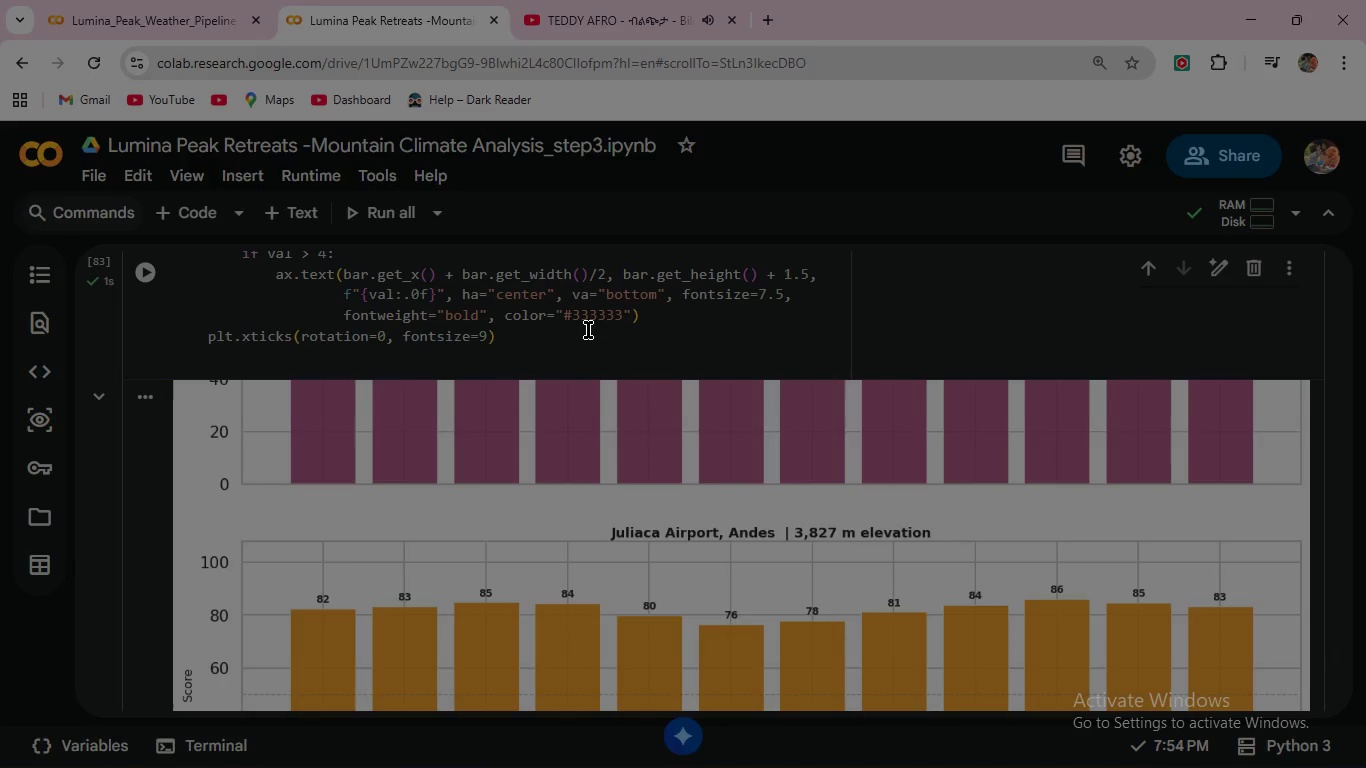 
wait(15.42)
 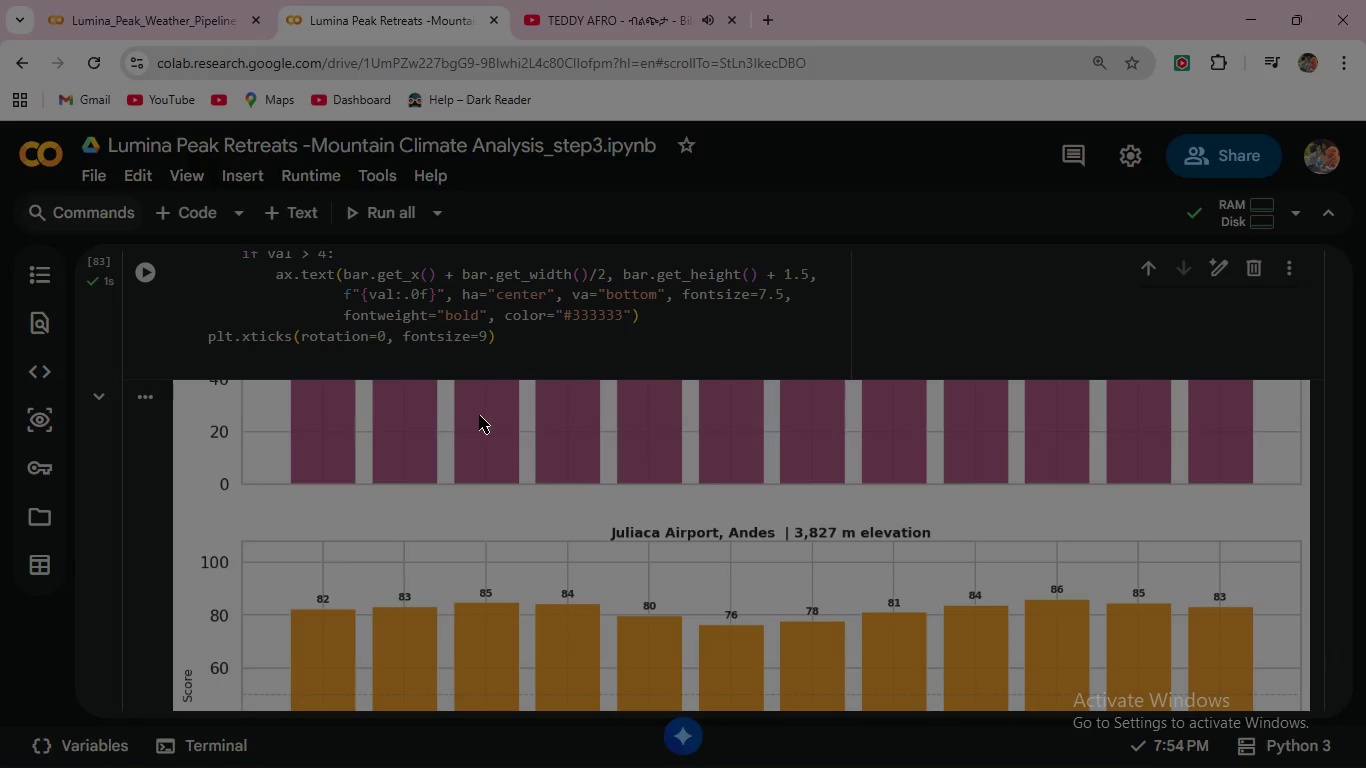 
type(B. Suitability Heatmap -All Location )
key(Backspace)
type(s X)
key(Backspace)
type(x All Month)
 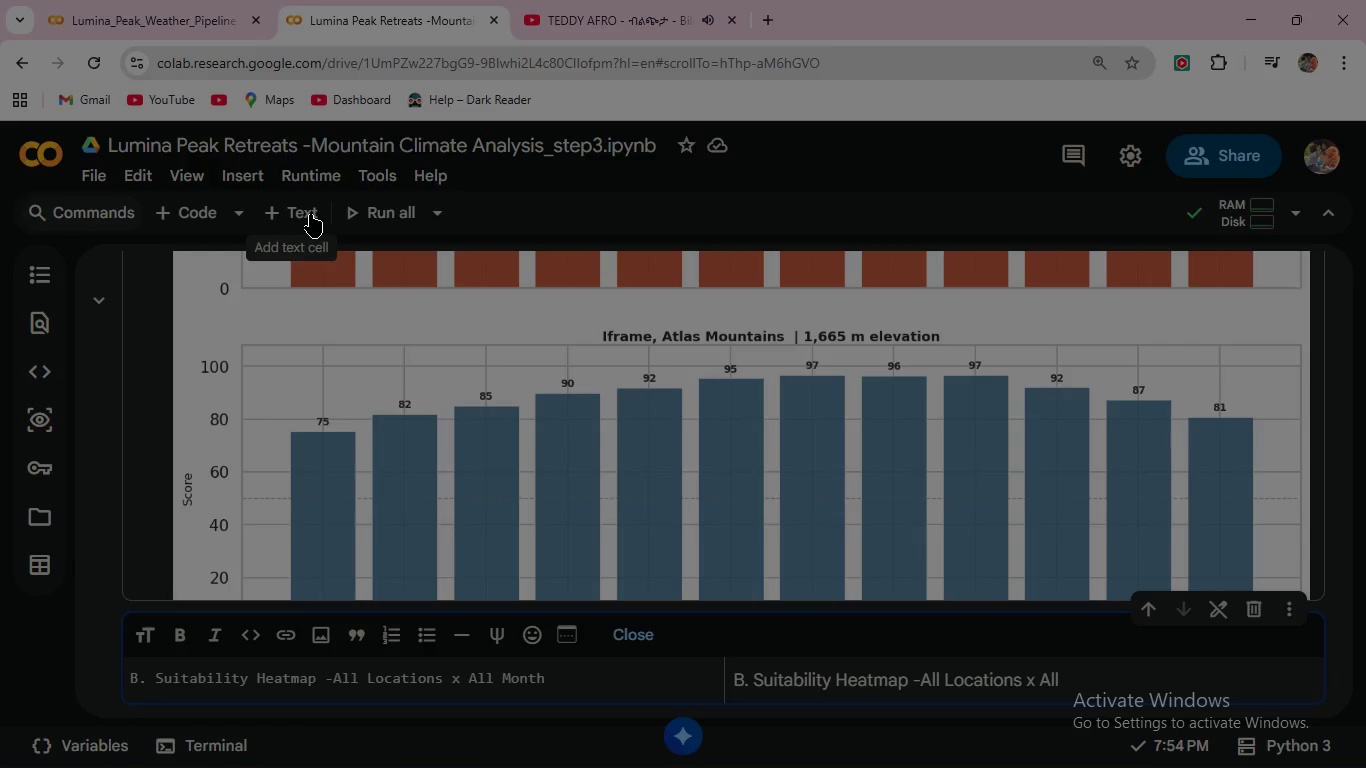 
left_click([133, 680])
 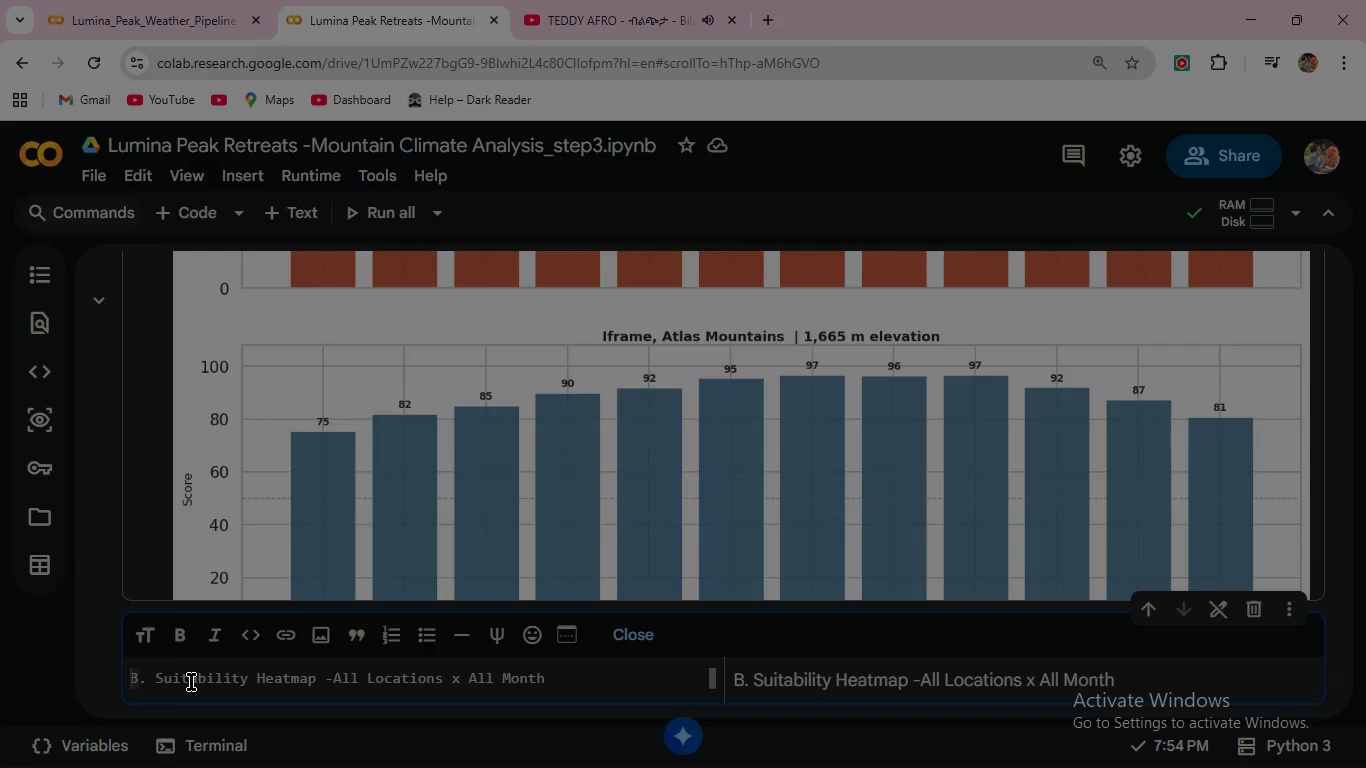 
key(Shift+3)
 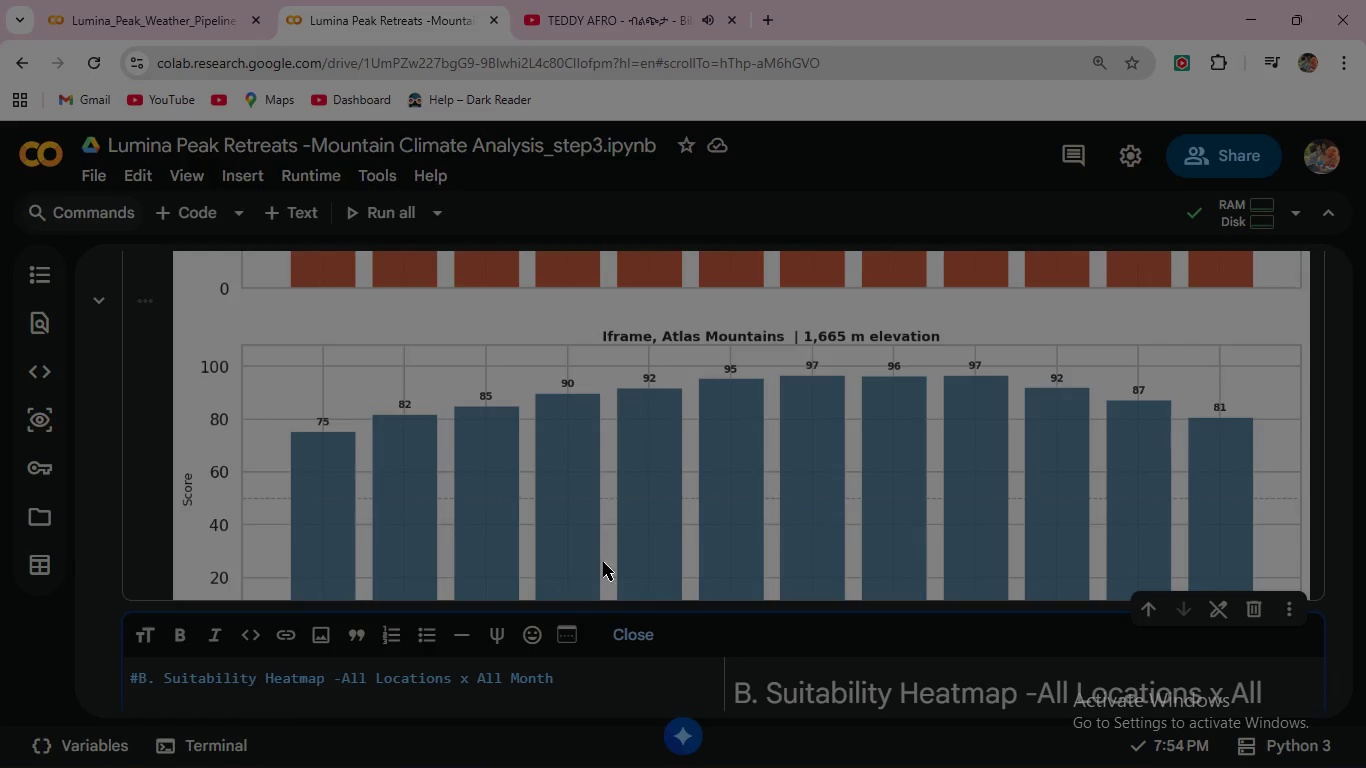 
scroll: coordinate [679, 494], scroll_direction: down, amount: 4.0
 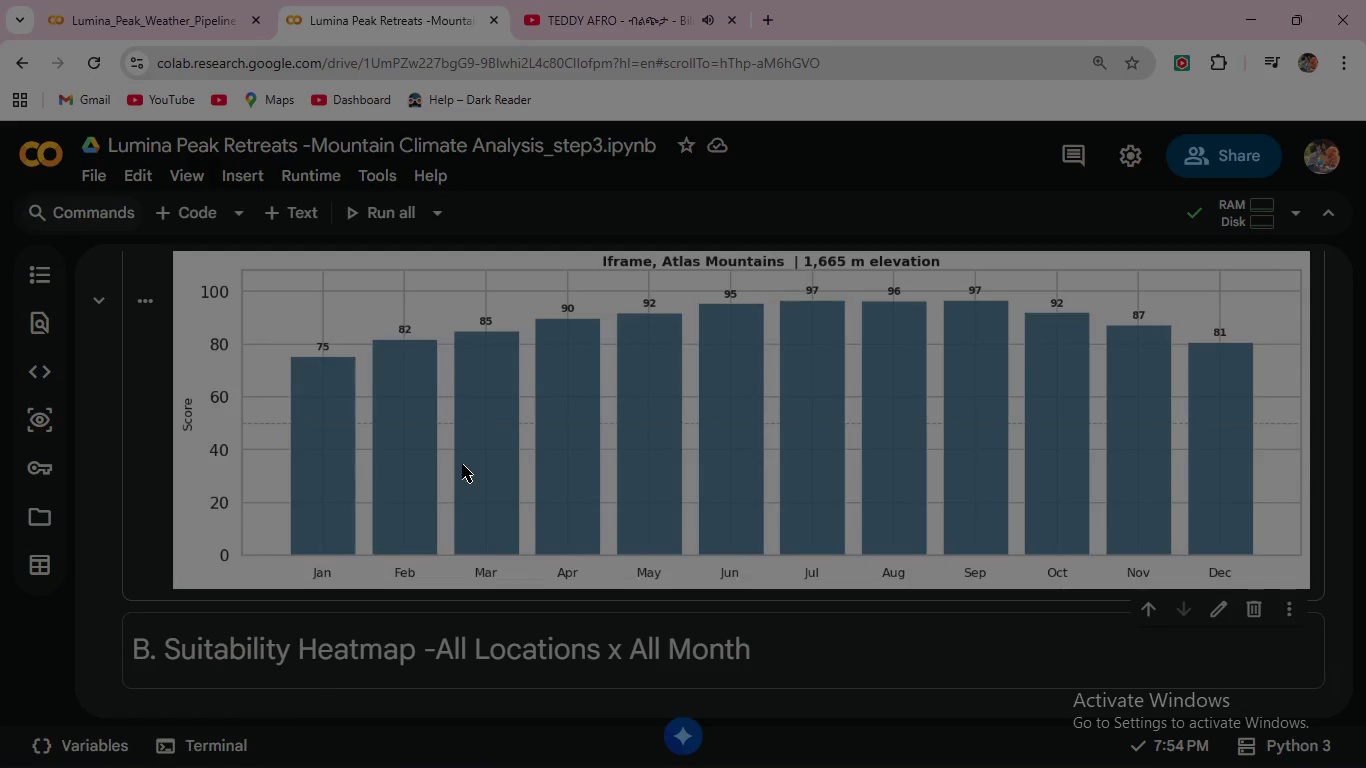 
scroll: coordinate [462, 464], scroll_direction: up, amount: 14.0
 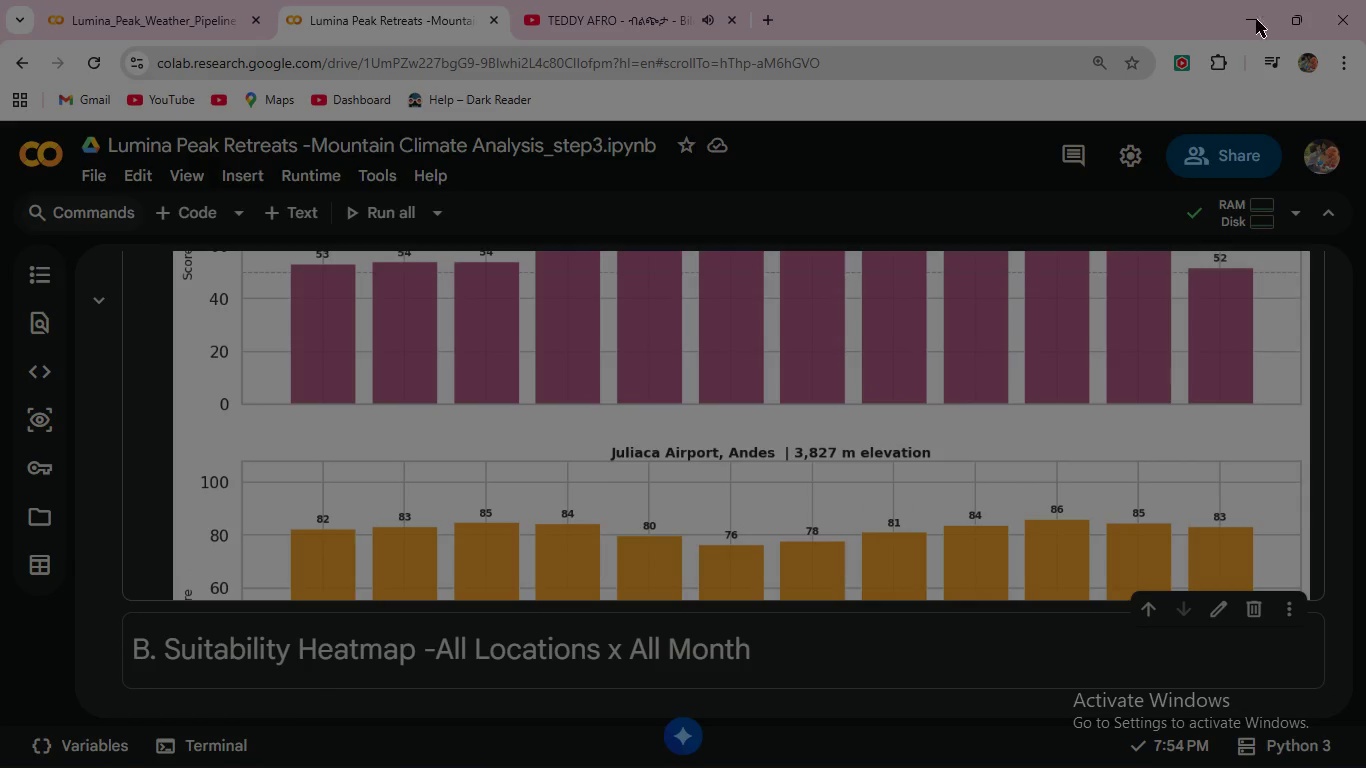 
left_click([1263, 18])